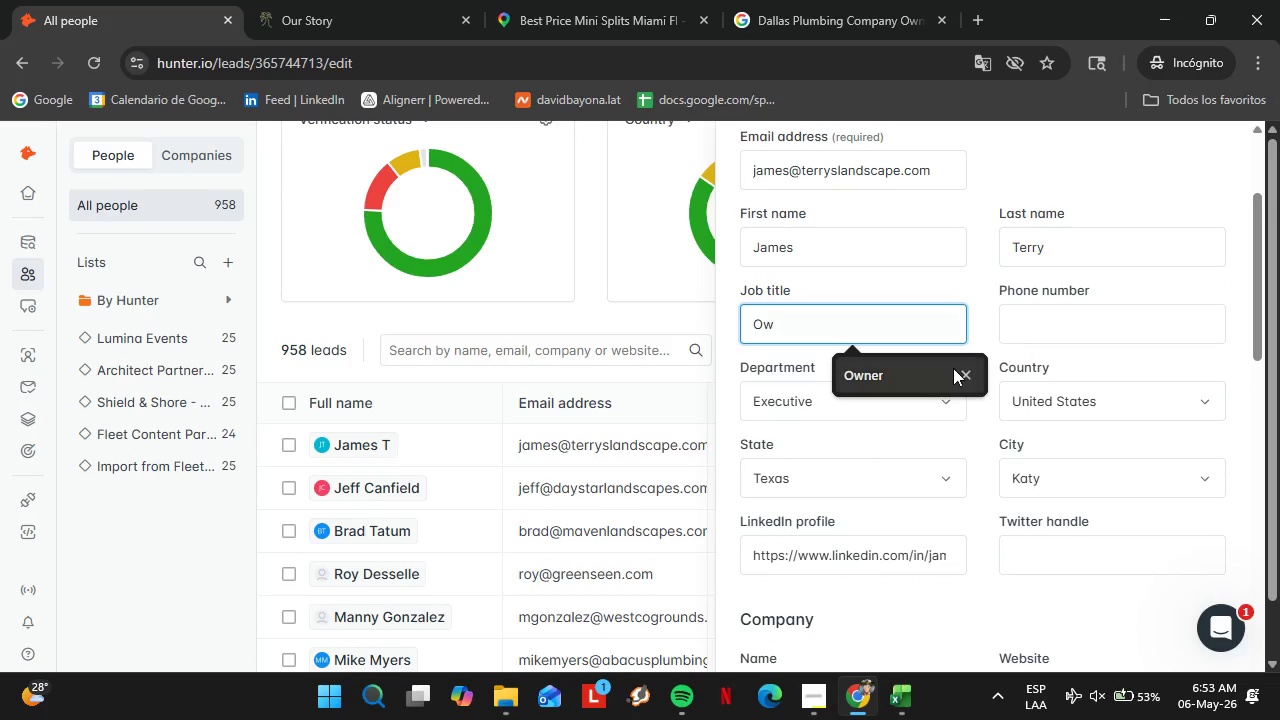 
left_click([947, 366])
 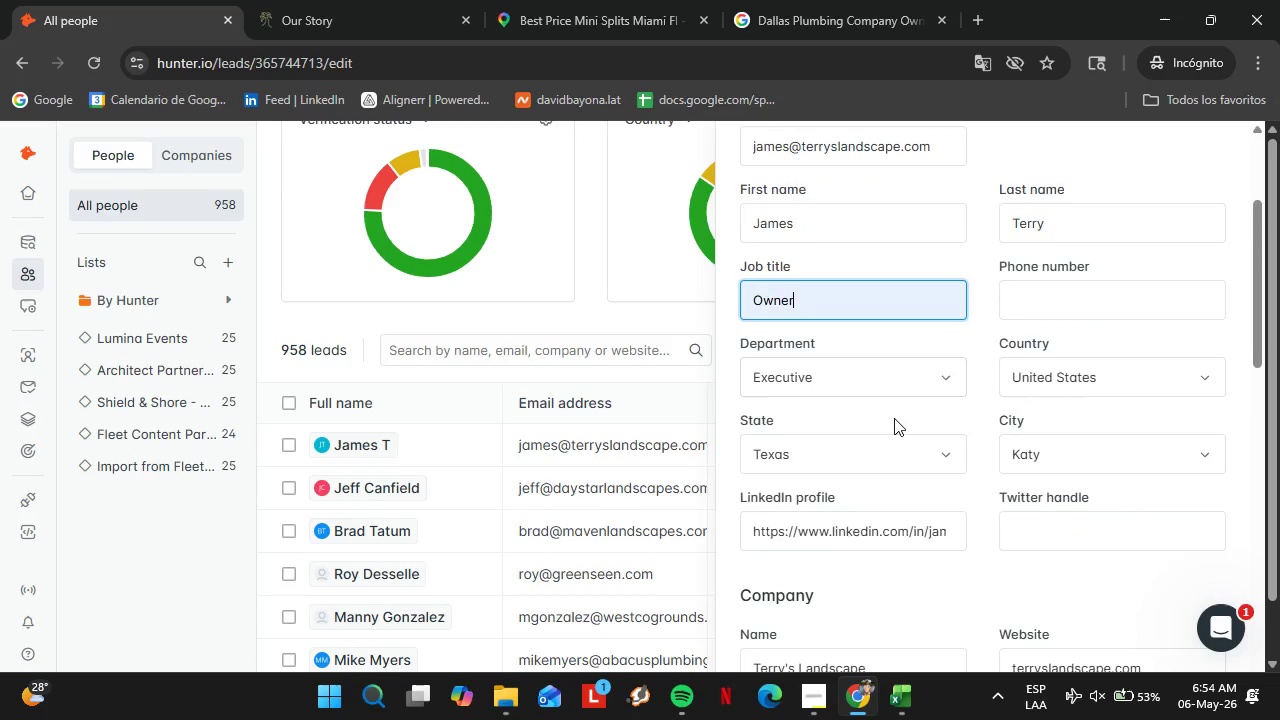 
scroll: coordinate [816, 592], scroll_direction: down, amount: 23.0
 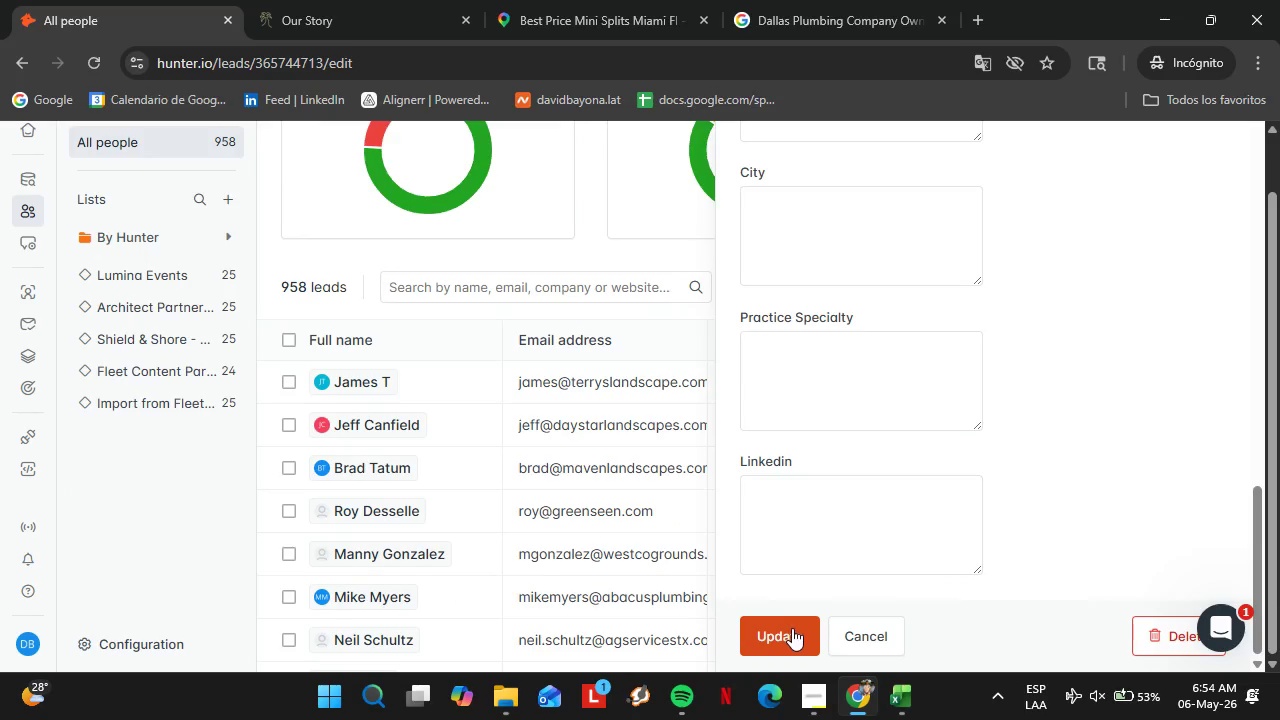 
left_click([792, 628])
 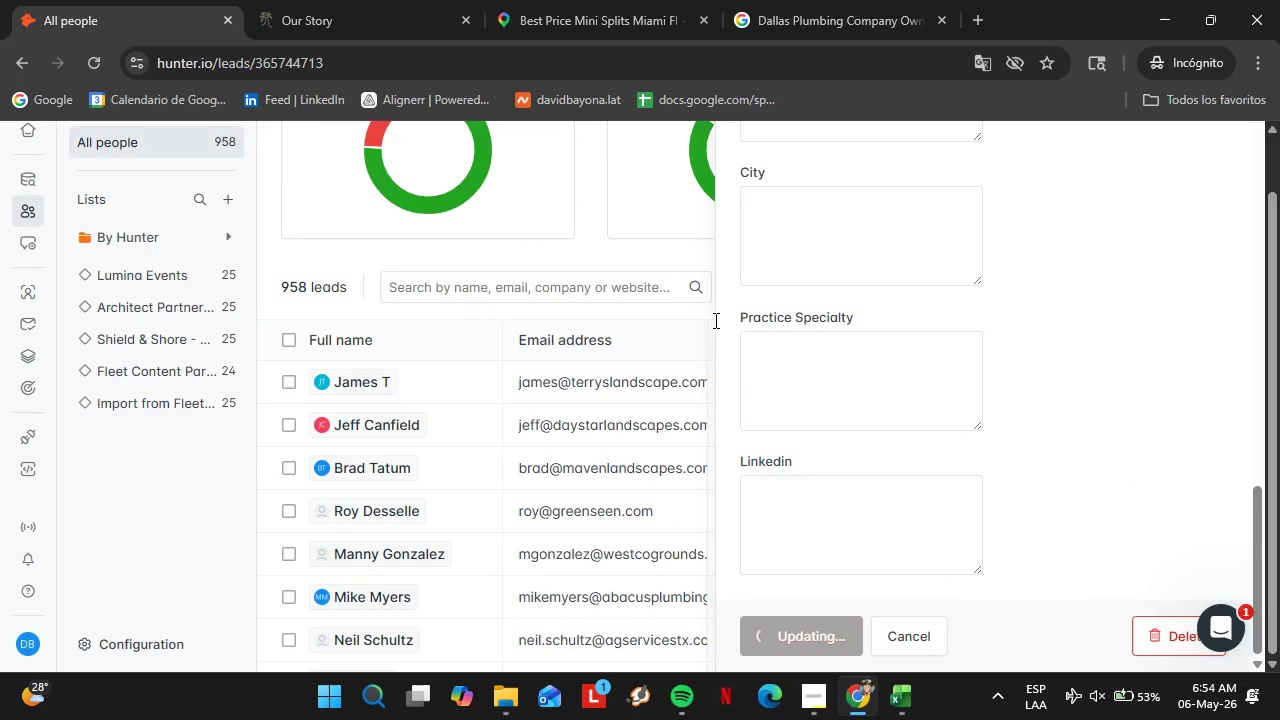 
wait(5.36)
 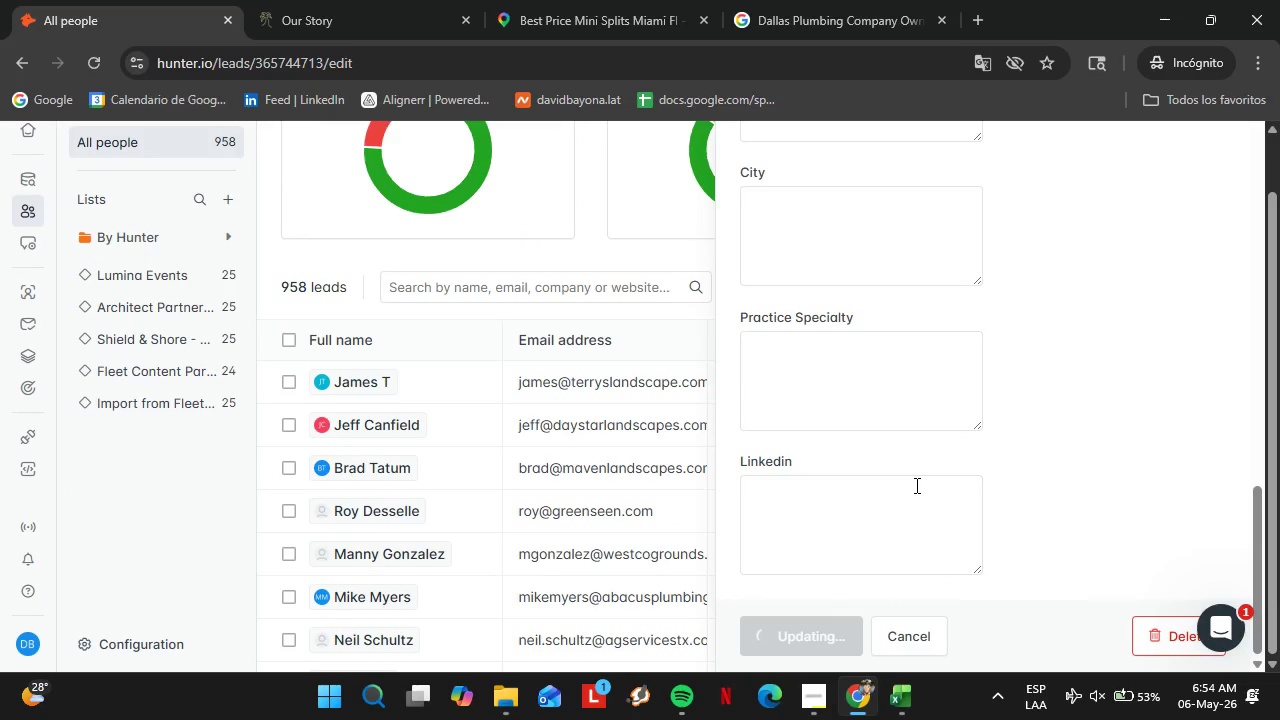 
mouse_move([1033, 369])
 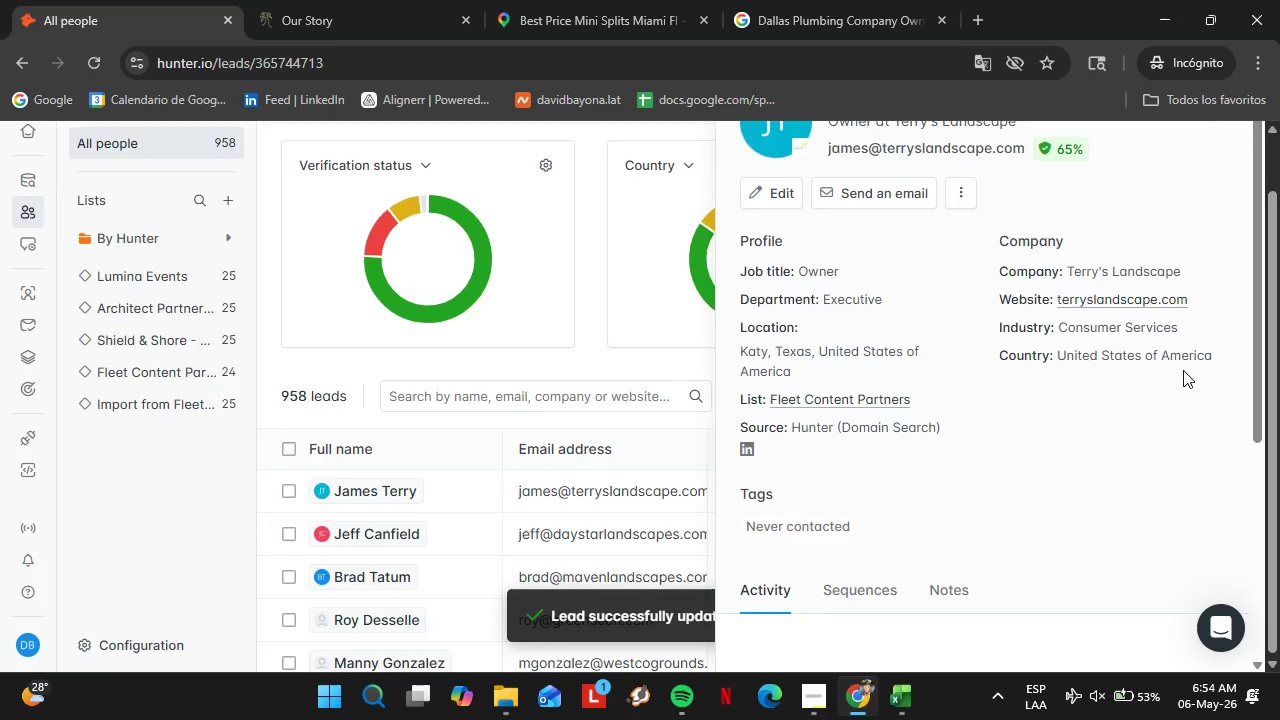 
scroll: coordinate [1185, 364], scroll_direction: up, amount: 5.0
 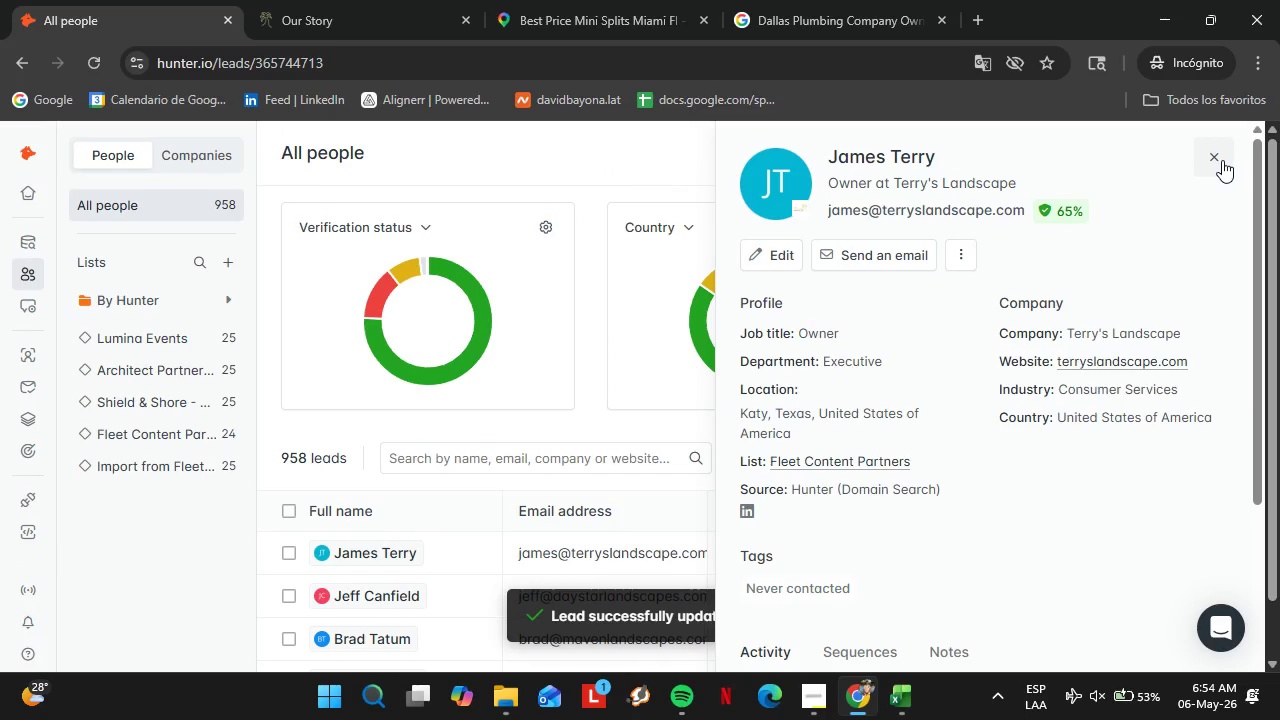 
left_click([1222, 160])
 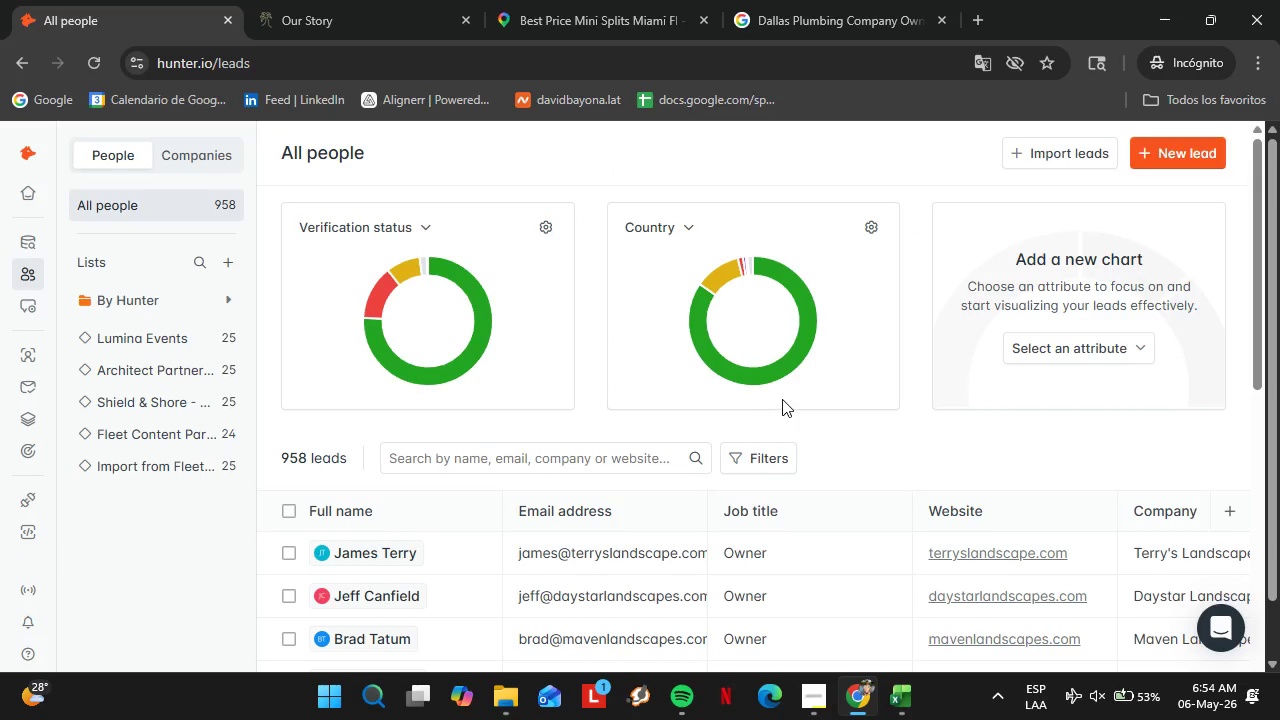 
wait(6.33)
 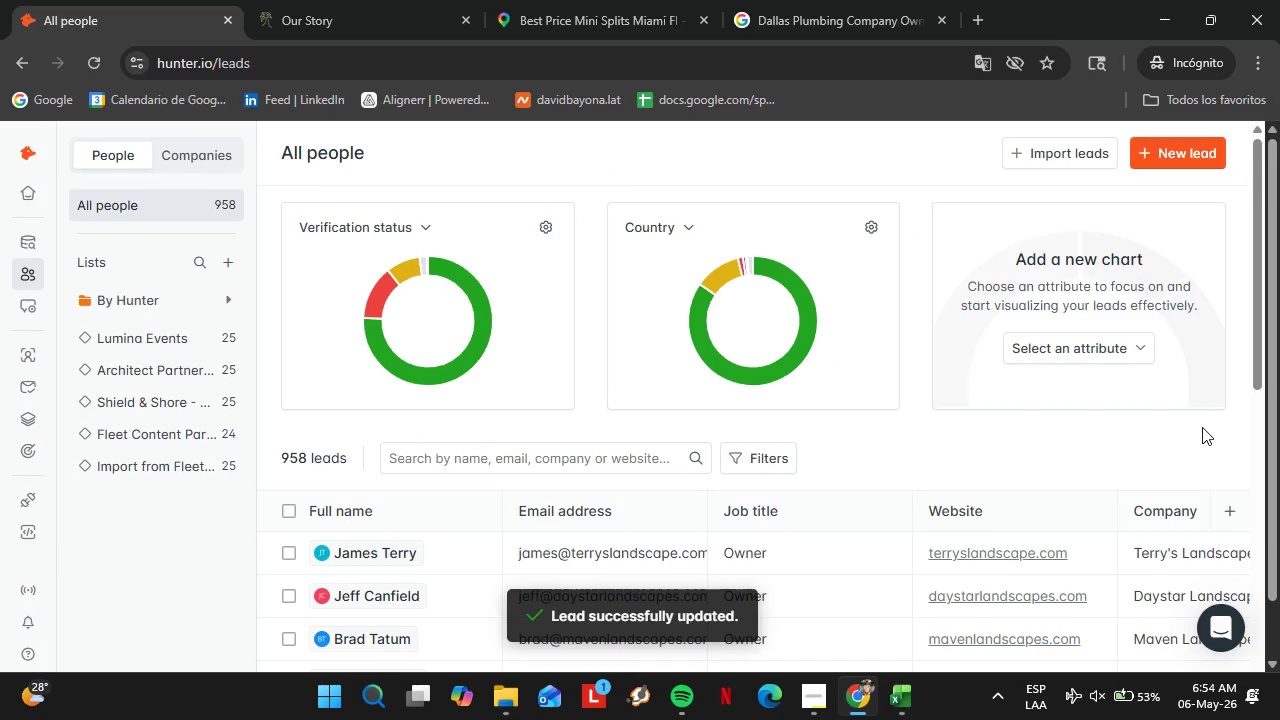 
scroll: coordinate [907, 431], scroll_direction: down, amount: 15.0
 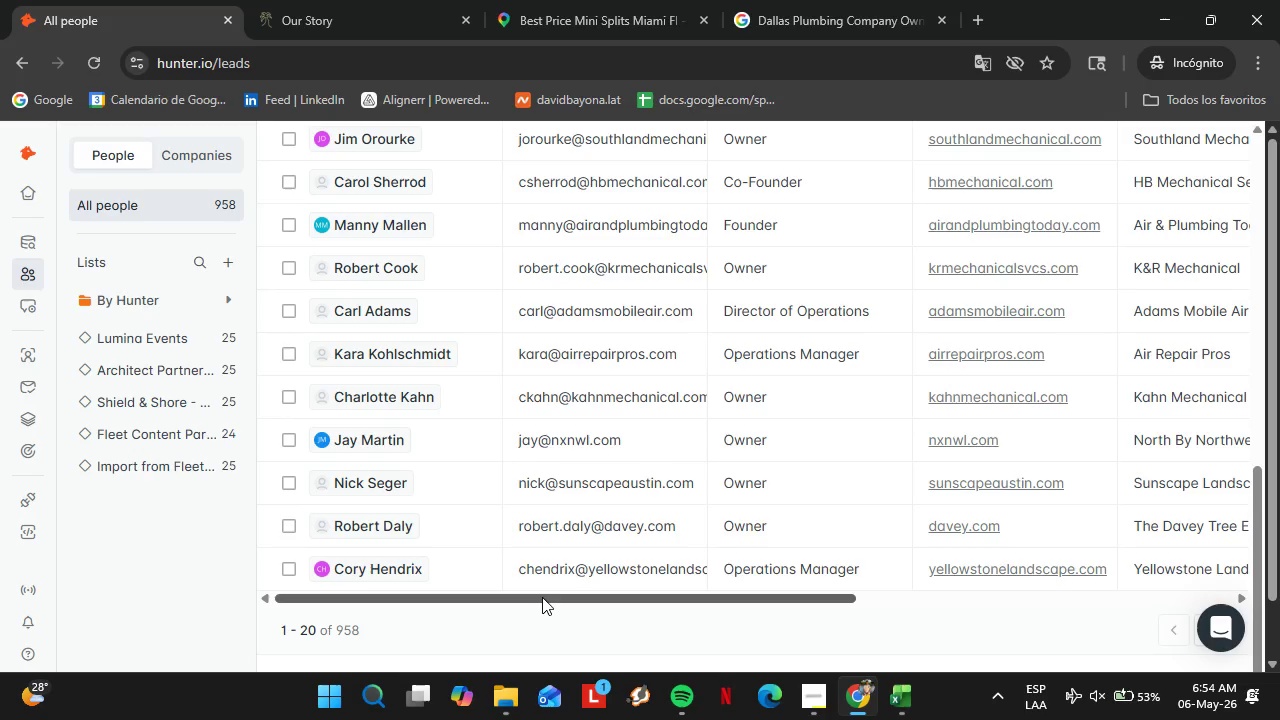 
left_click_drag(start_coordinate=[540, 602], to_coordinate=[419, 574])
 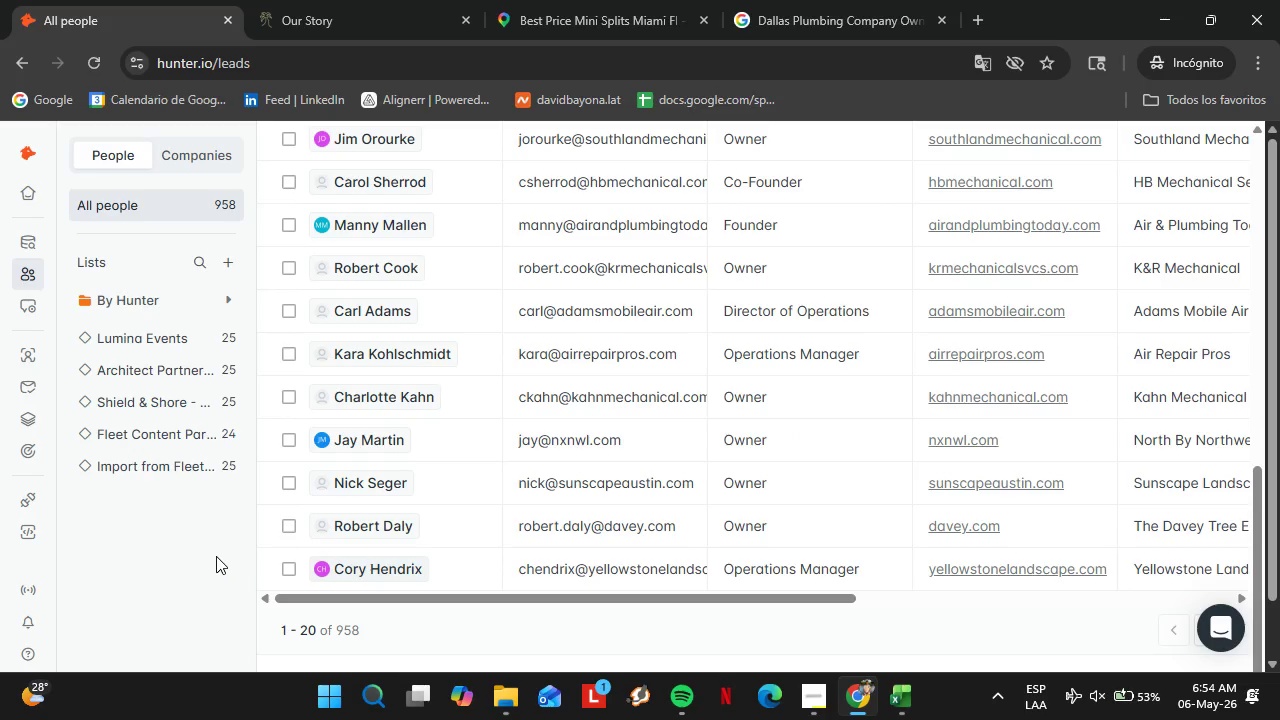 
scroll: coordinate [212, 561], scroll_direction: up, amount: 3.0
 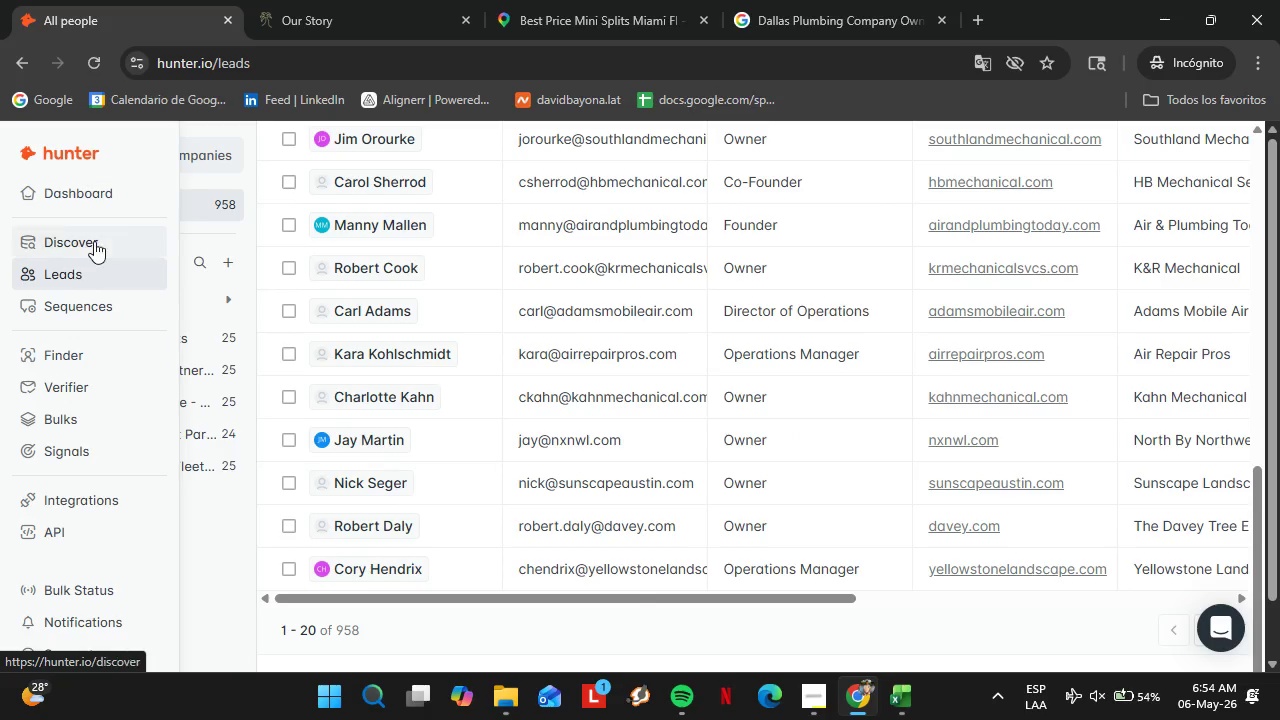 
left_click([67, 353])
 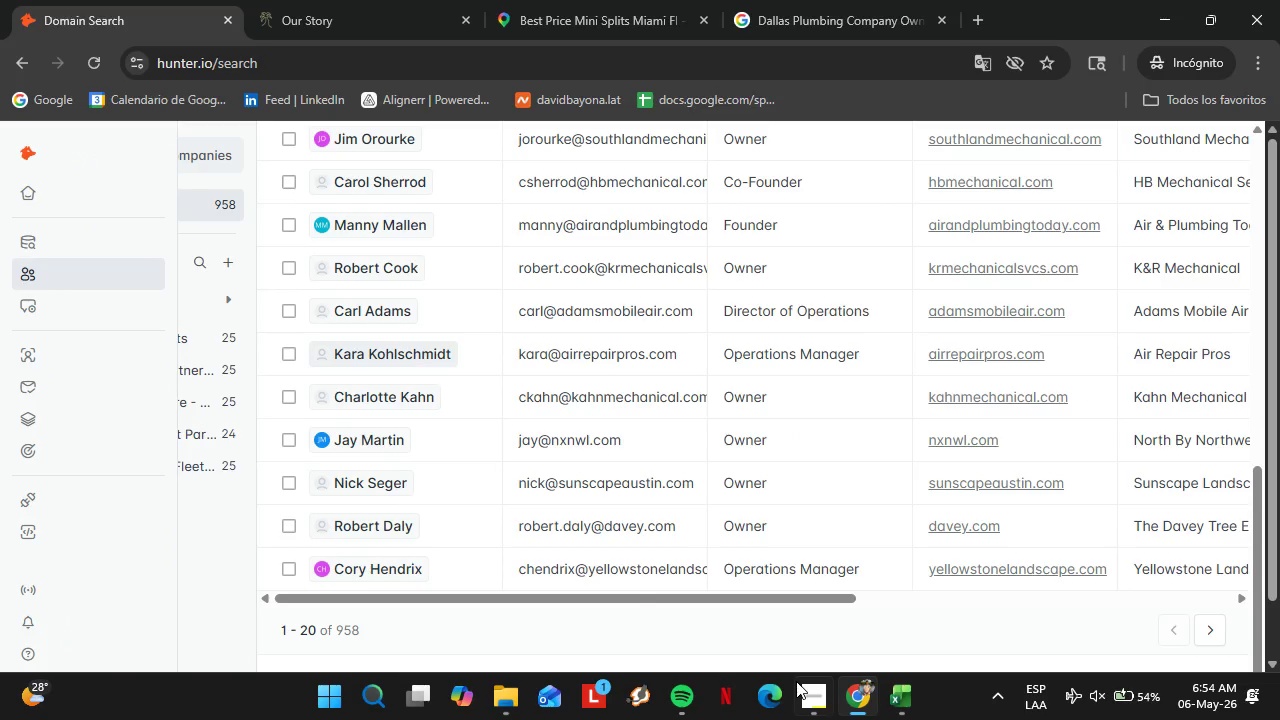 
left_click([808, 689])